 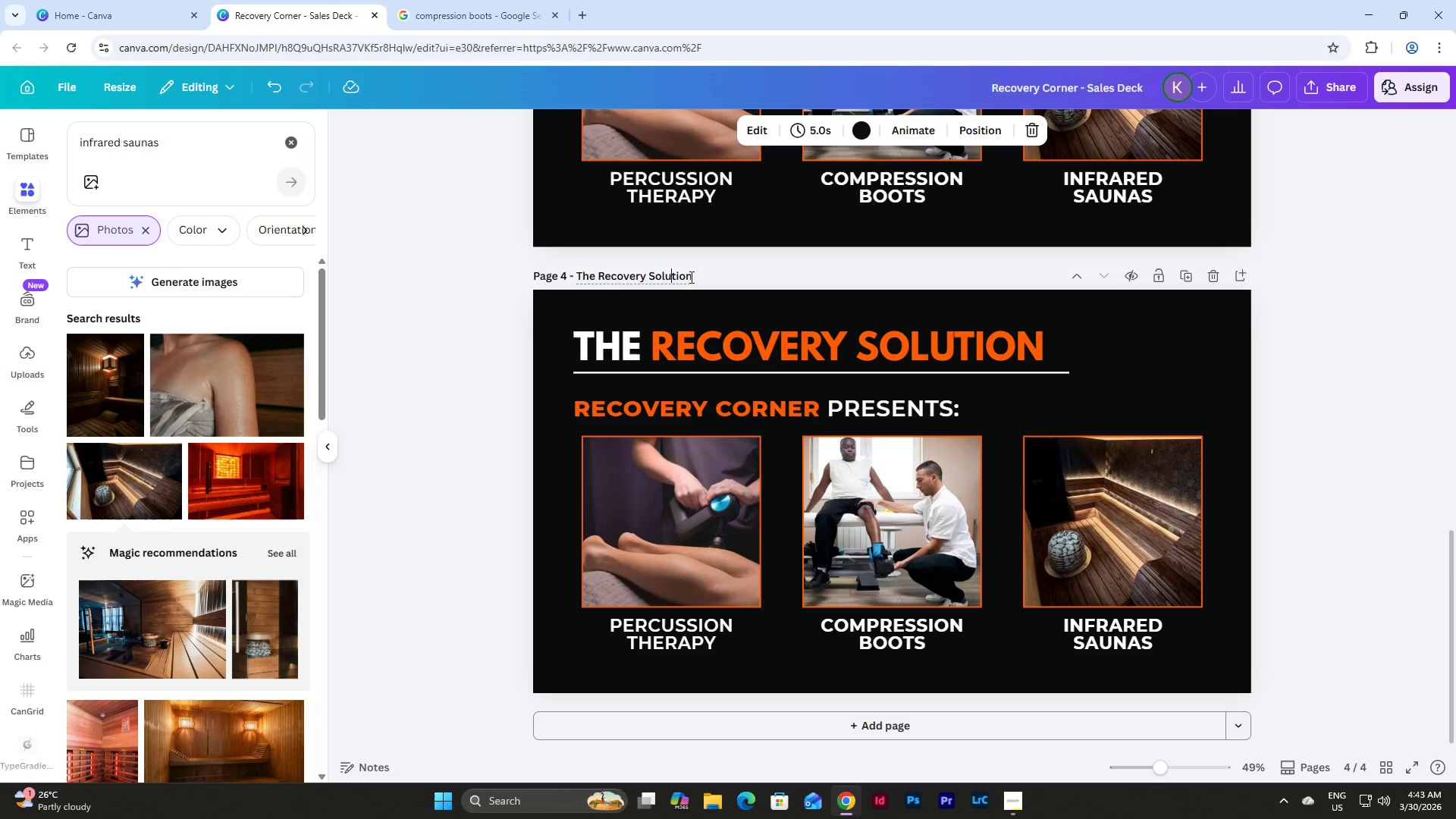 
left_click_drag(start_coordinate=[692, 278], to_coordinate=[555, 270])
 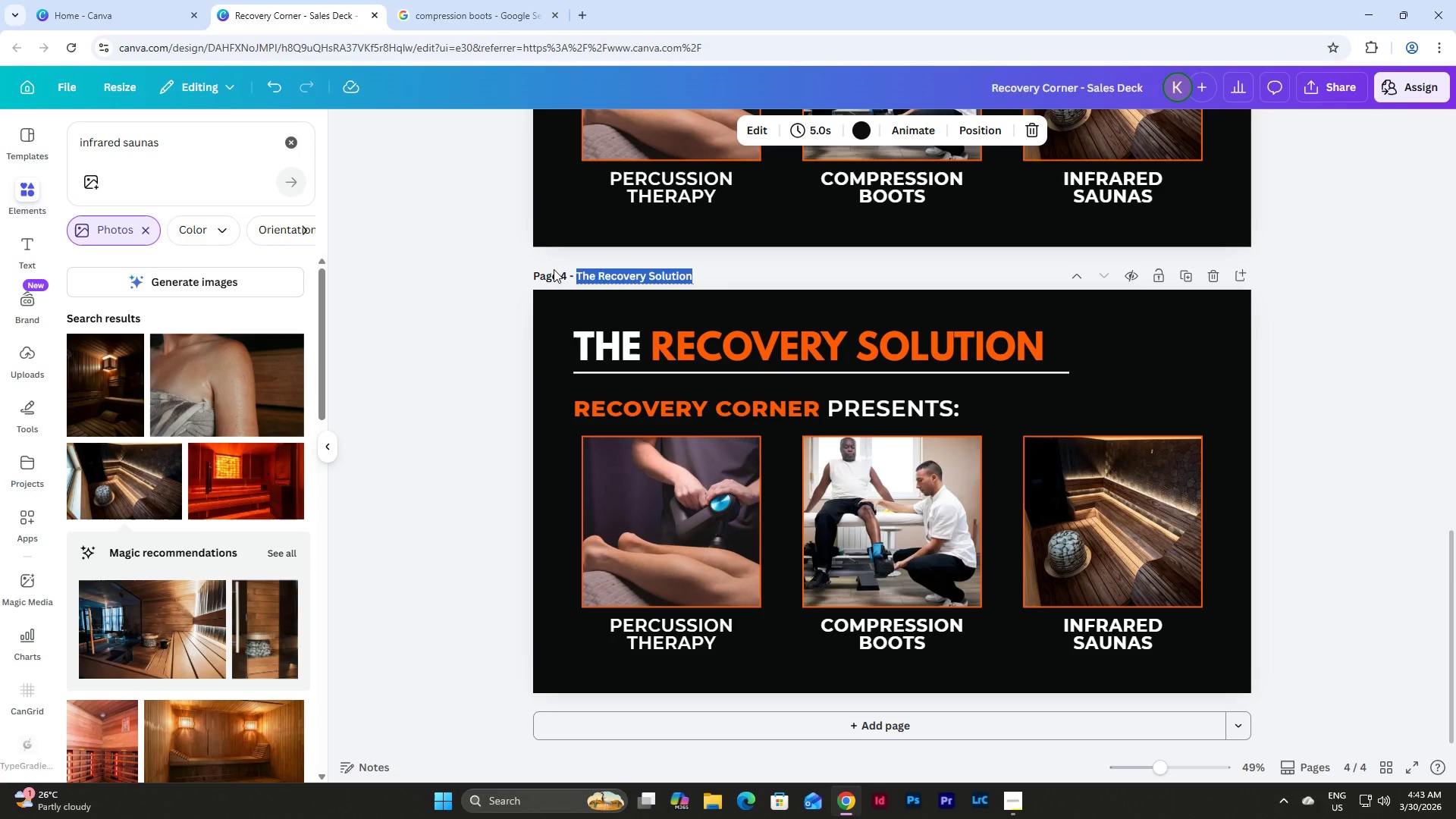 
type(Revenue Model)
 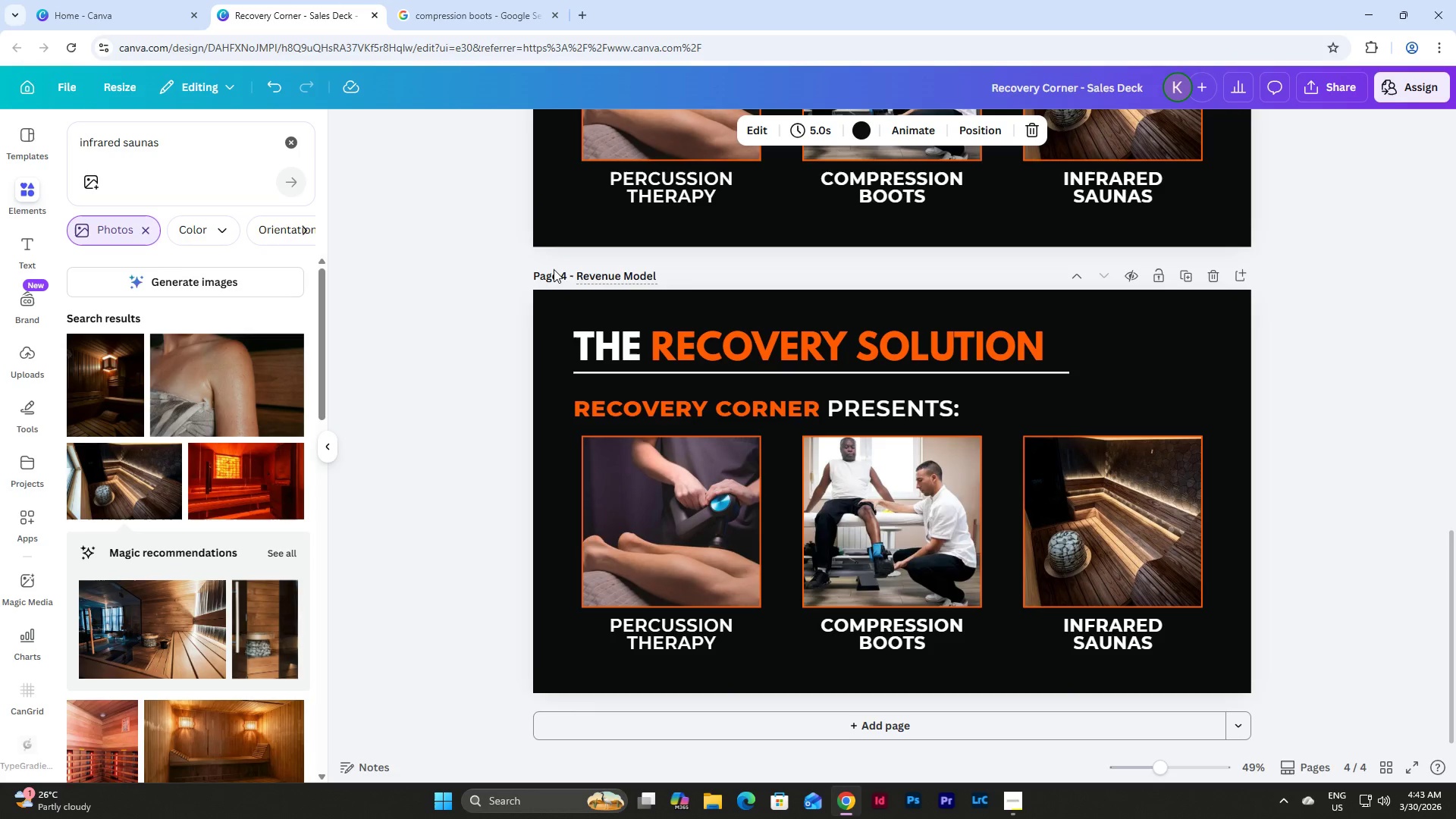 
left_click_drag(start_coordinate=[1294, 667], to_coordinate=[569, 403])
 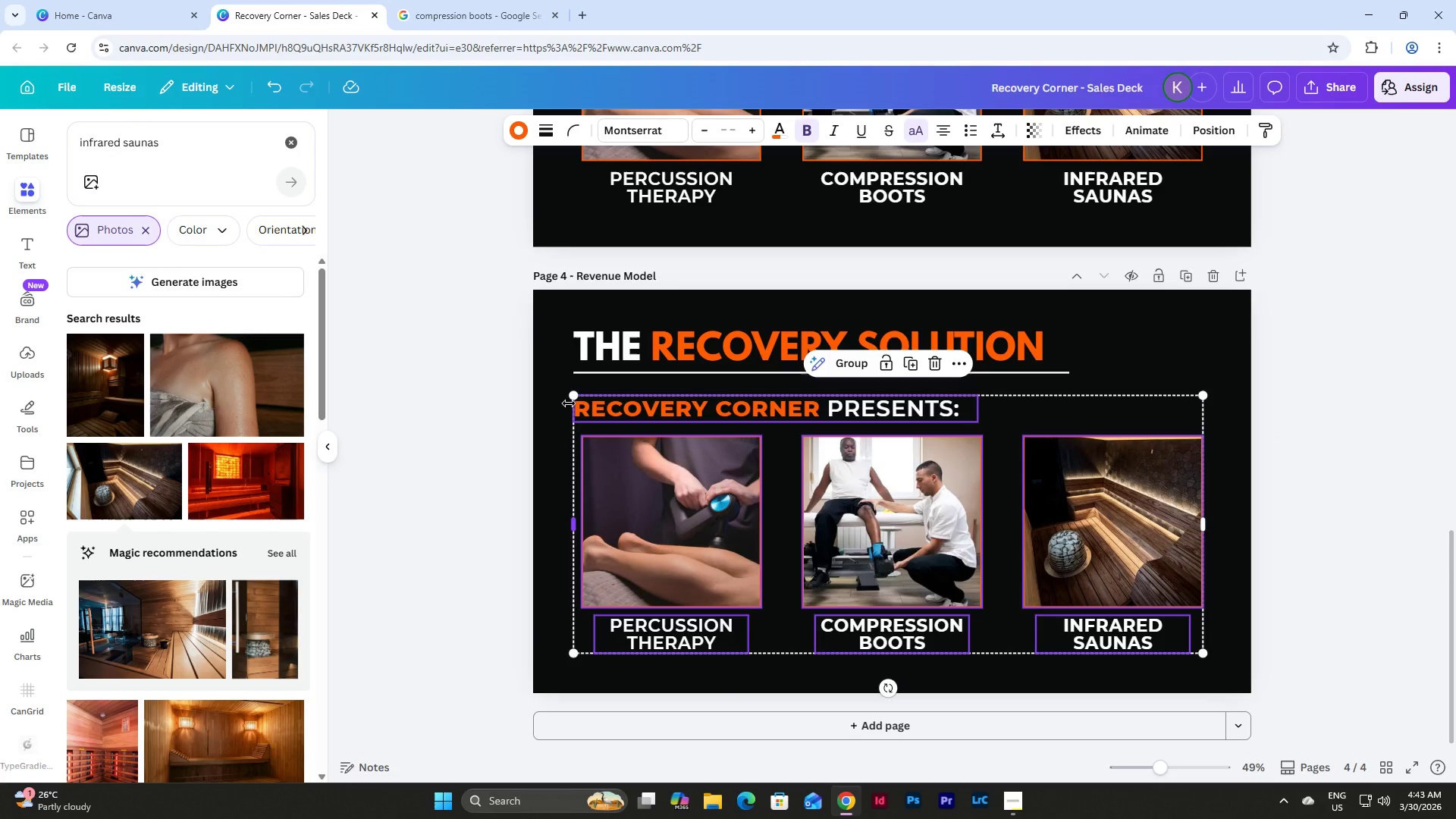 
key(Backspace)
 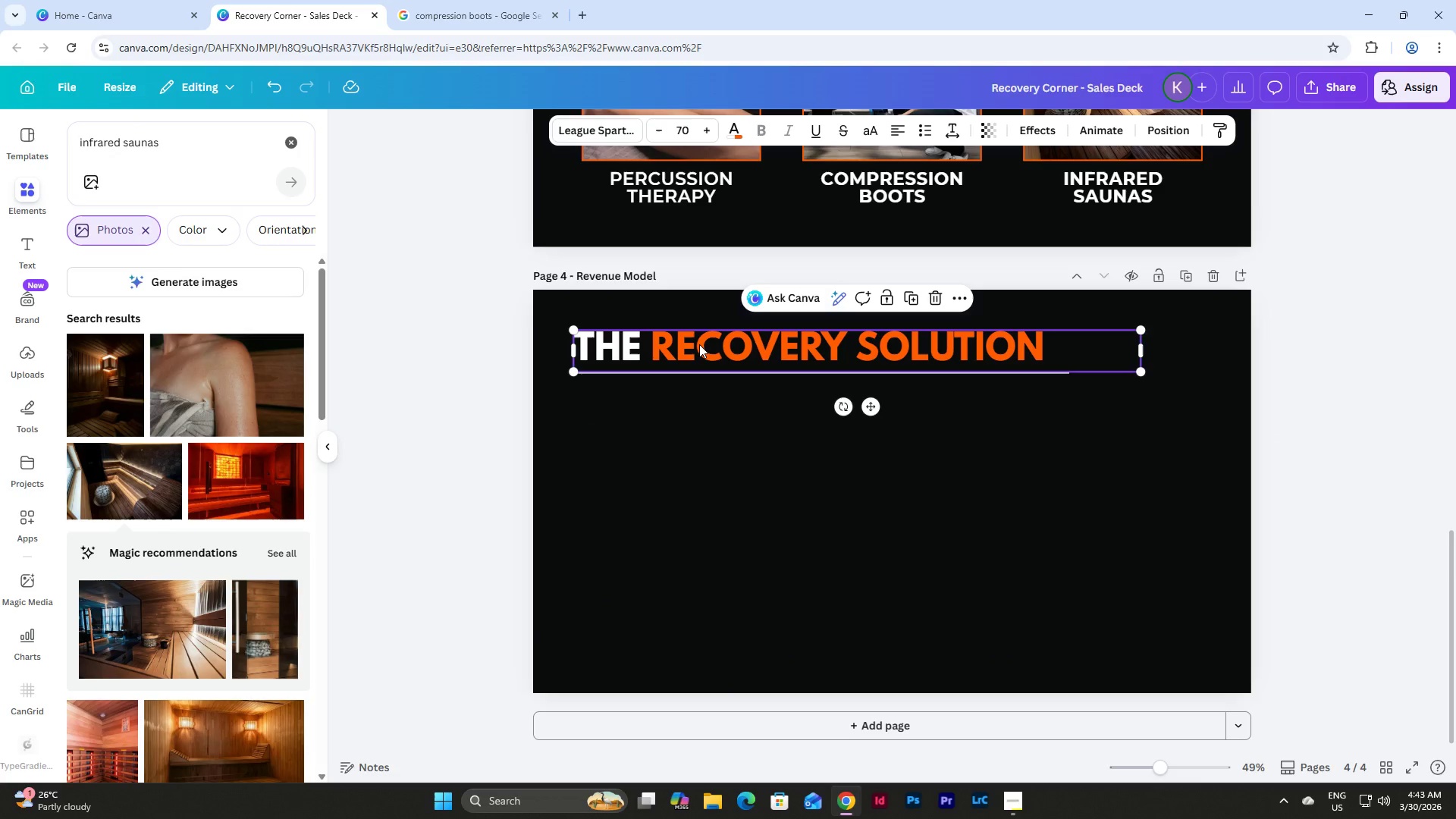 
double_click([699, 344])
 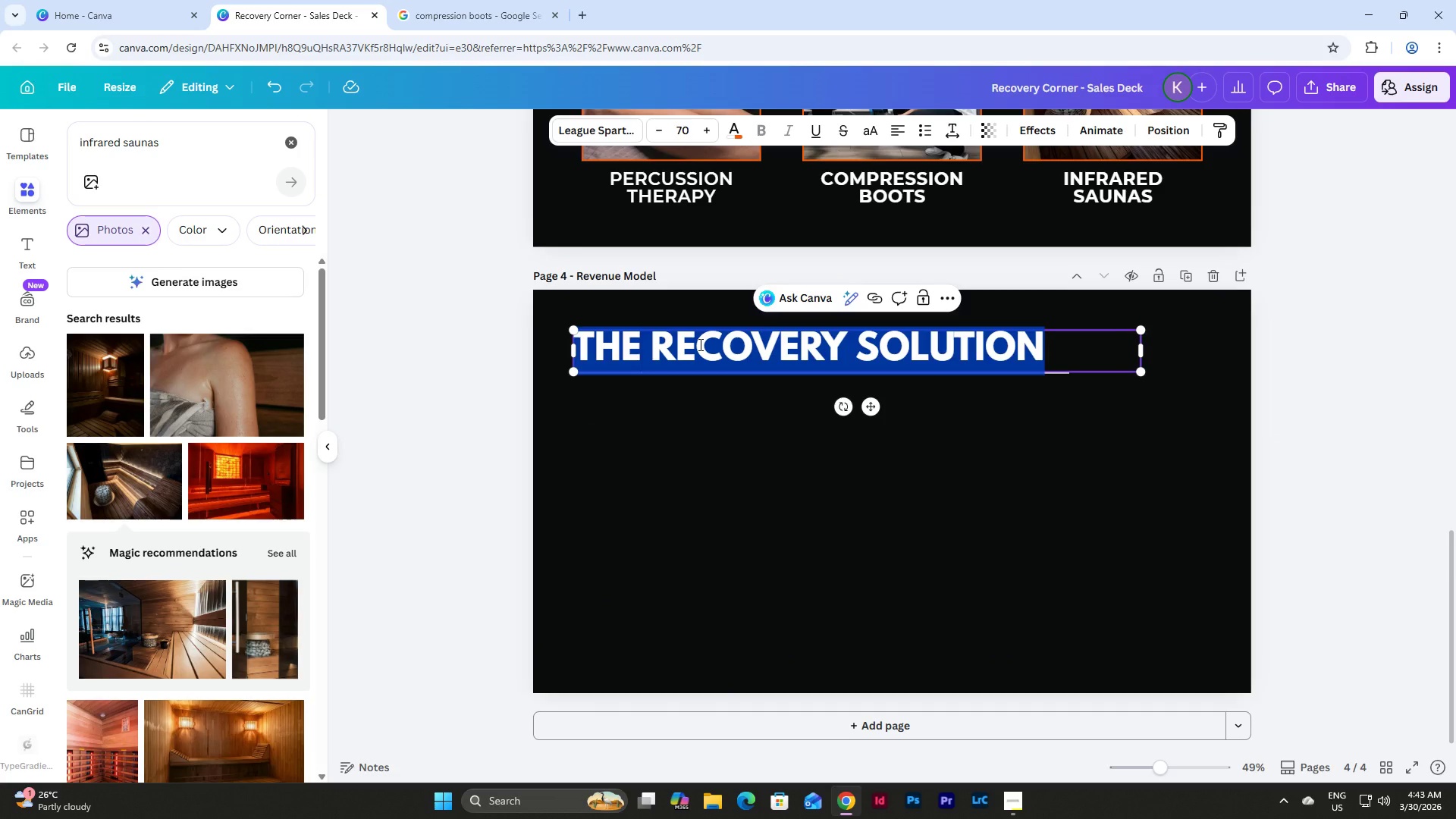 
type(REVENUE MODEL)
 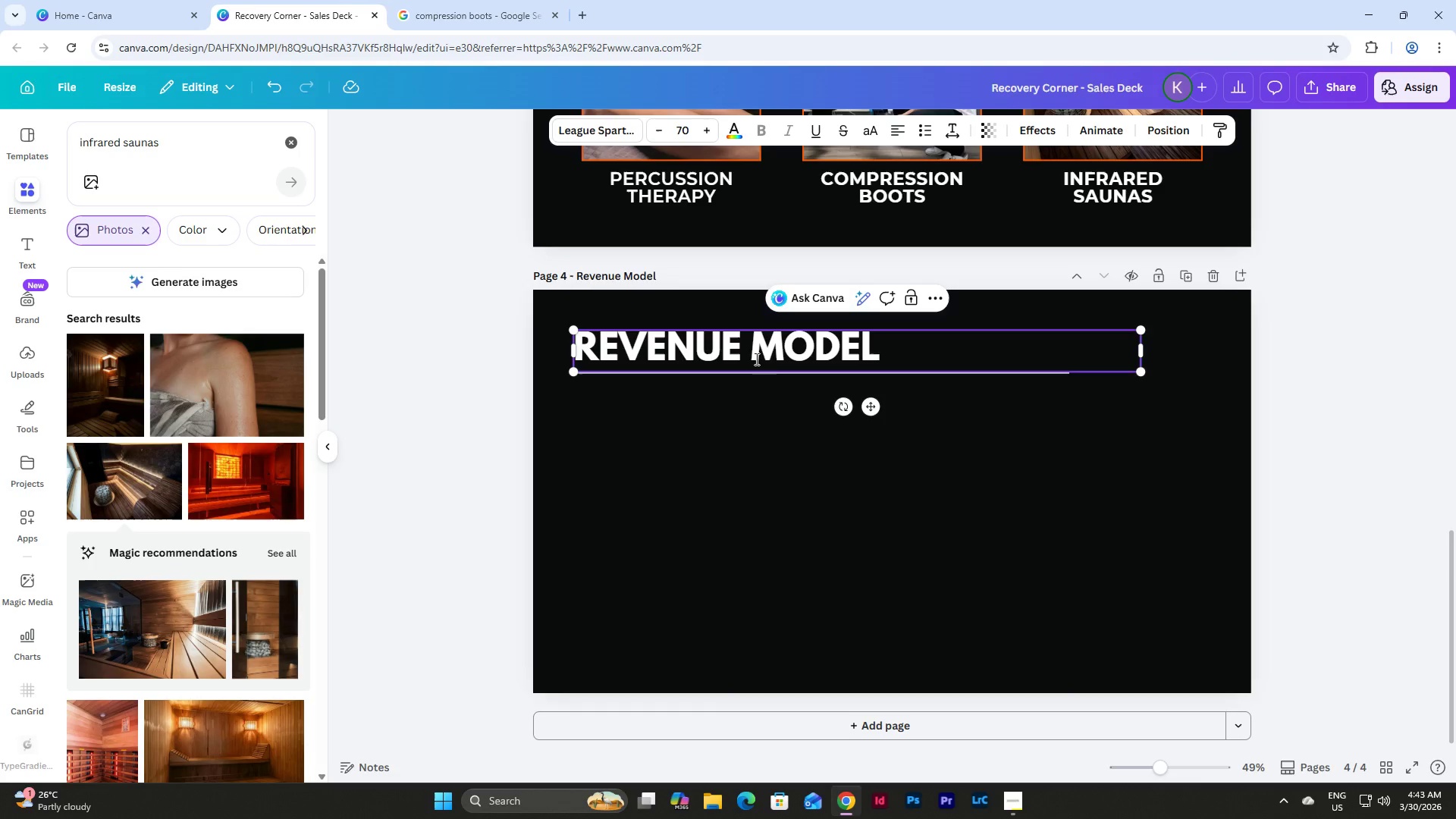 
left_click([862, 461])
 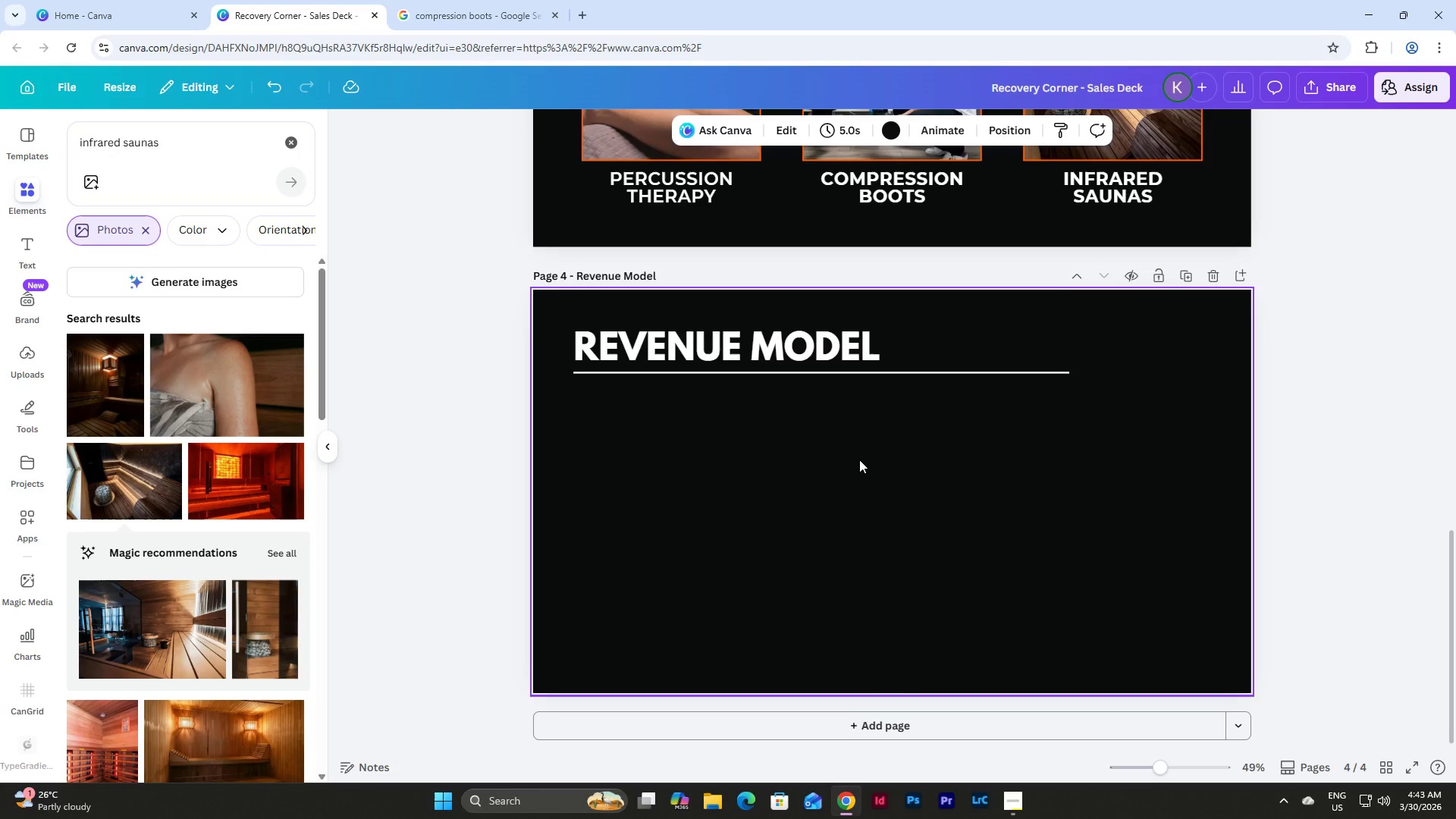 
scroll: coordinate [859, 460], scroll_direction: up, amount: 4.0
 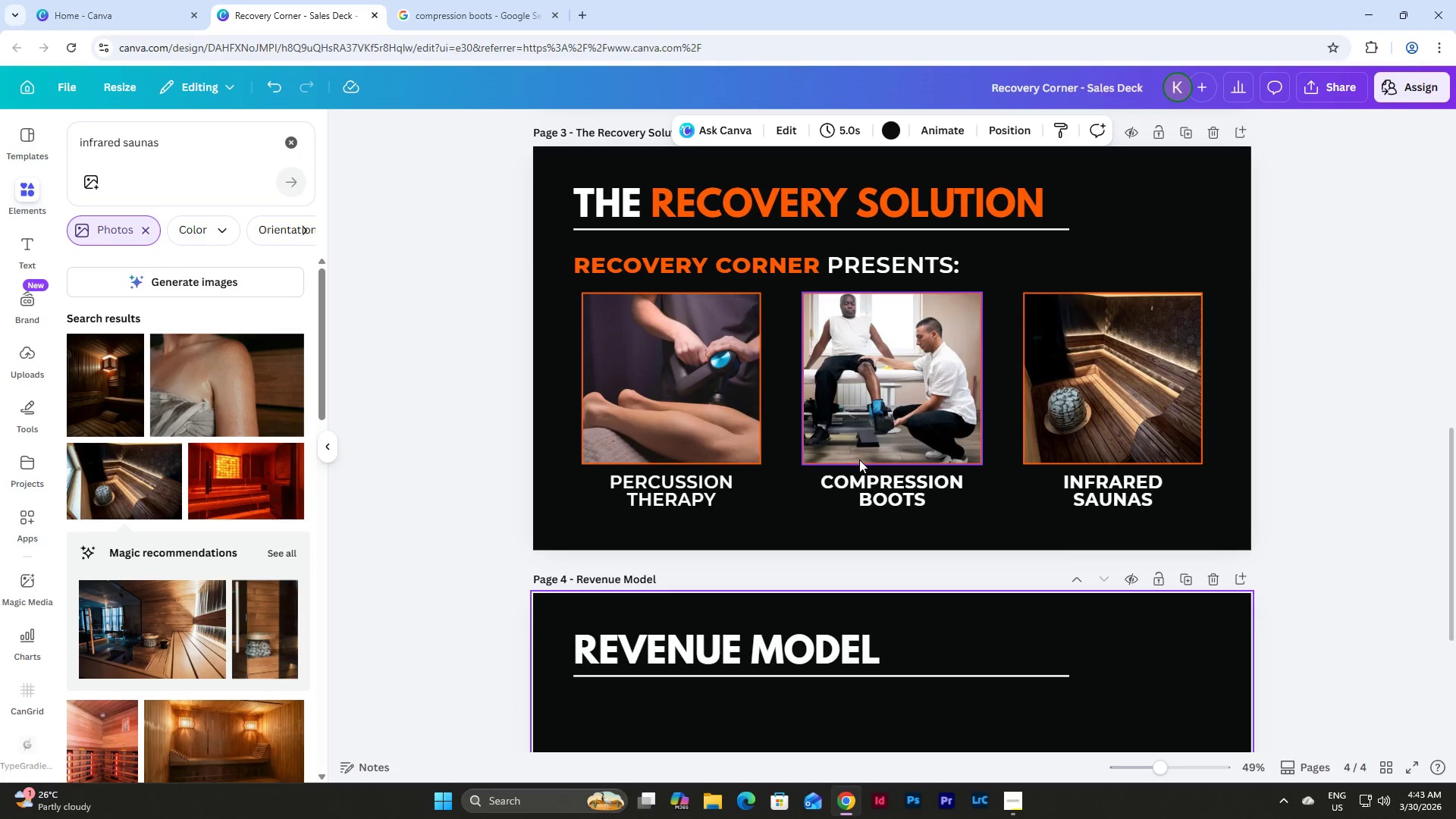 
scroll: coordinate [859, 460], scroll_direction: down, amount: 5.0
 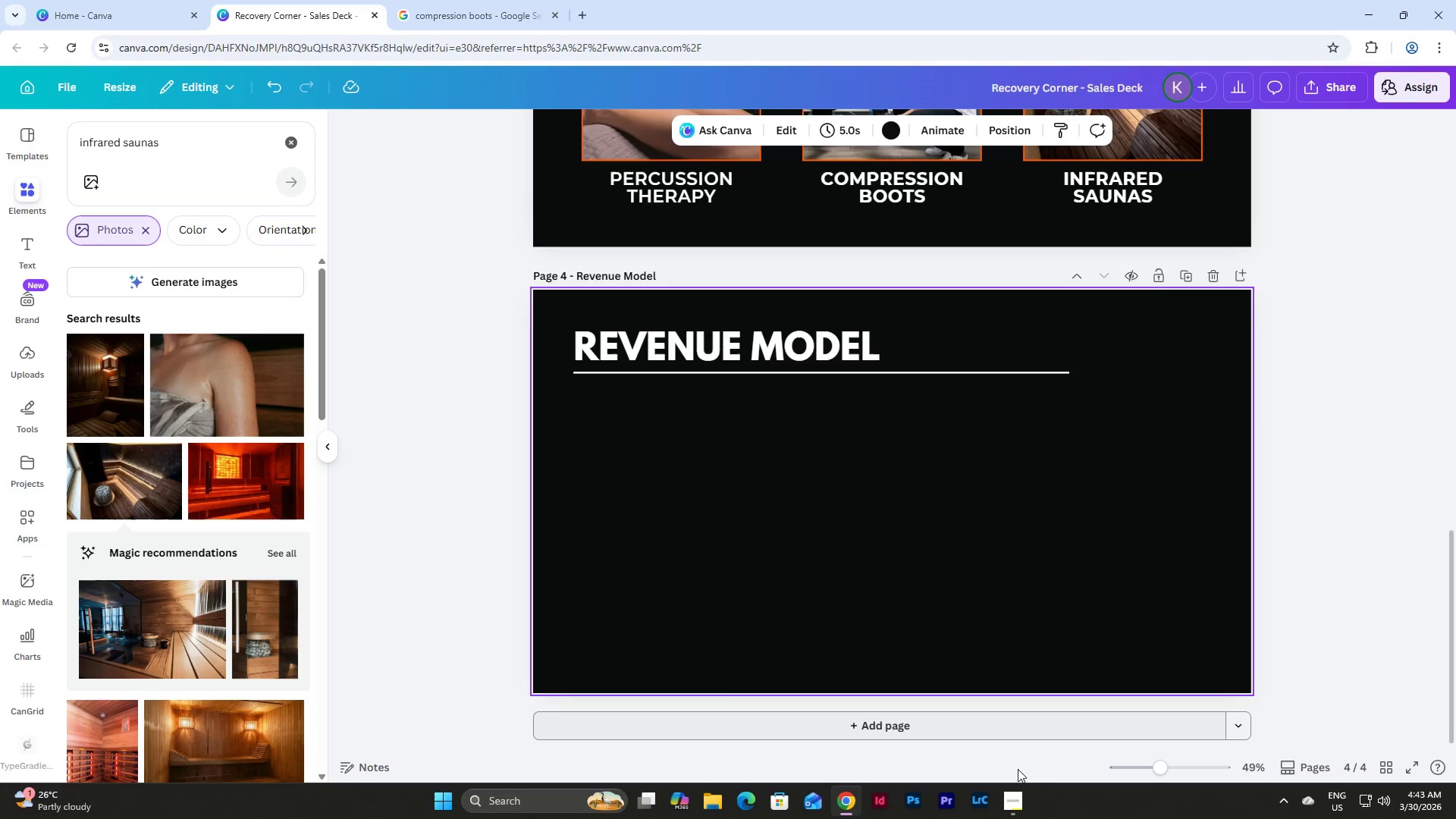 
left_click([1017, 795])